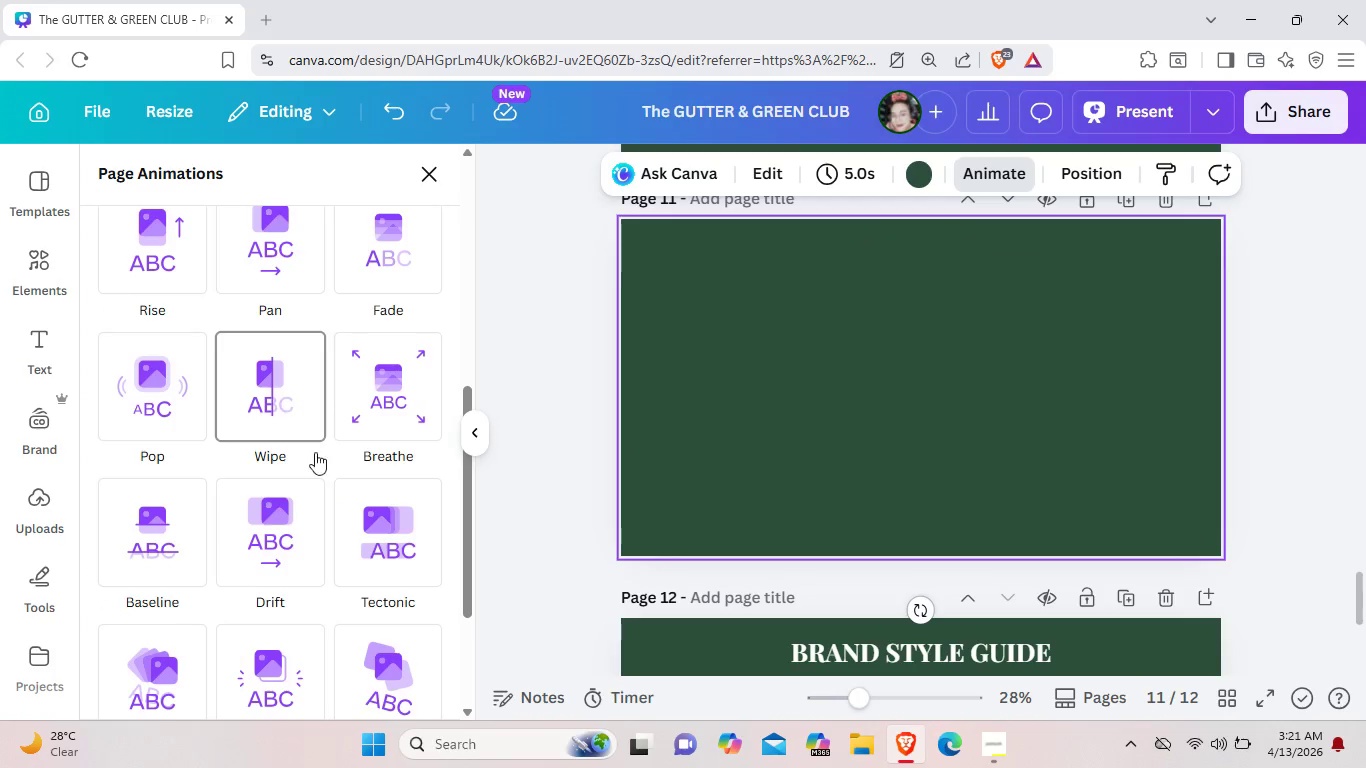 
scroll: coordinate [355, 546], scroll_direction: down, amount: 1.0
 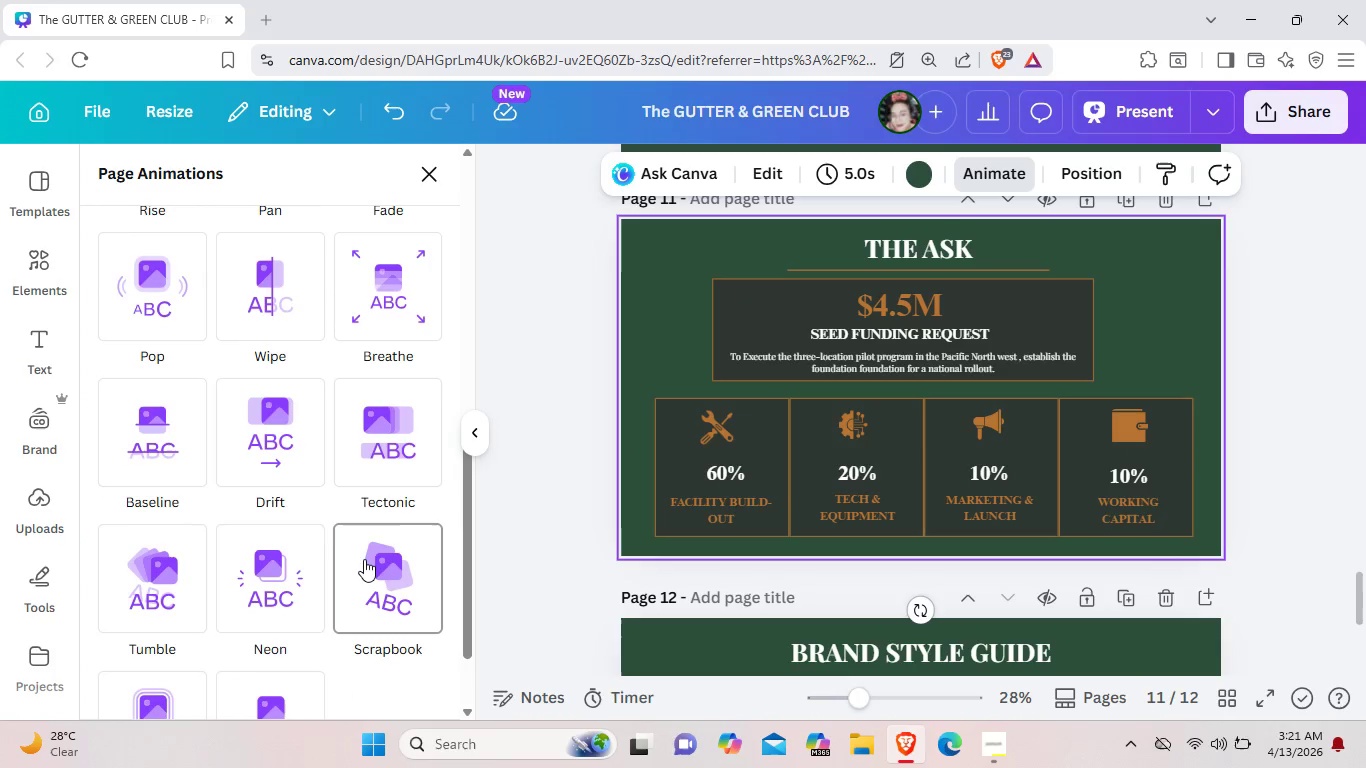 
left_click([366, 560])
 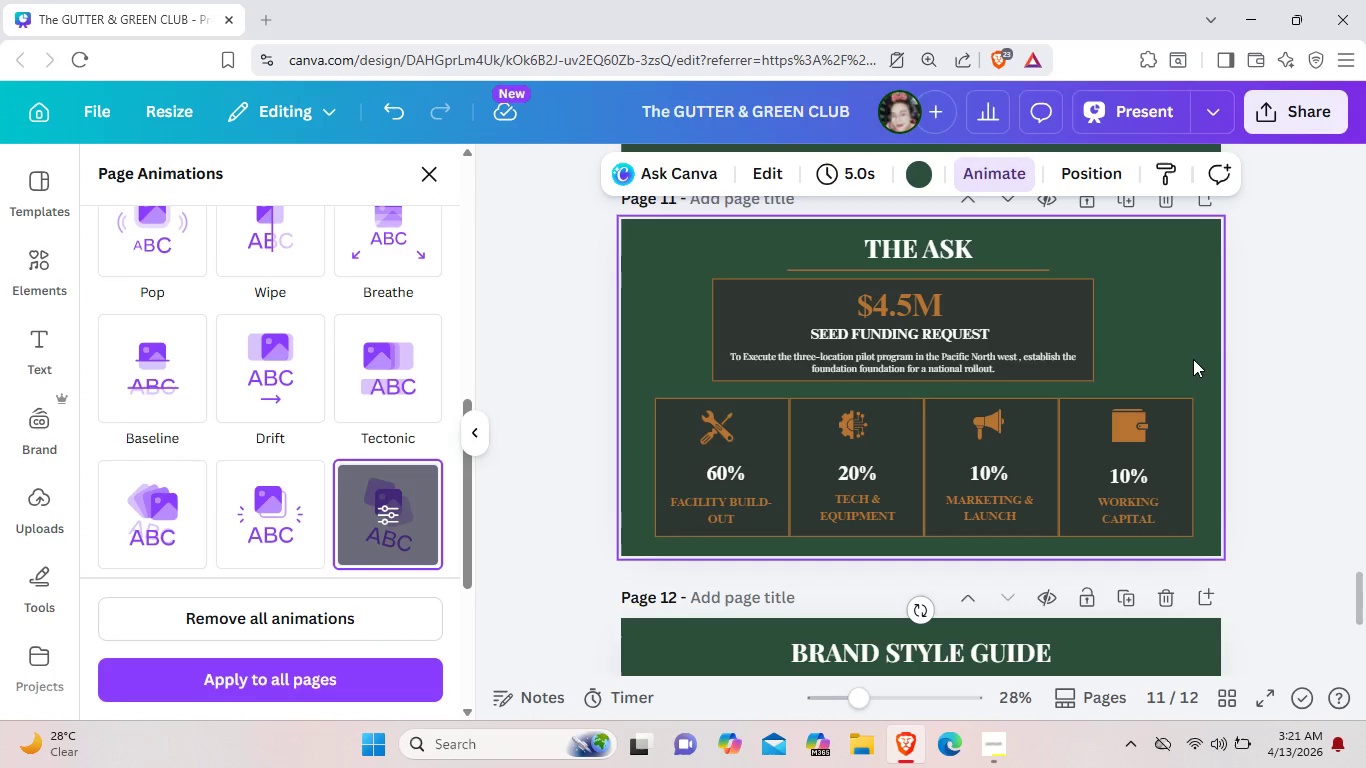 
scroll: coordinate [1189, 379], scroll_direction: down, amount: 2.0
 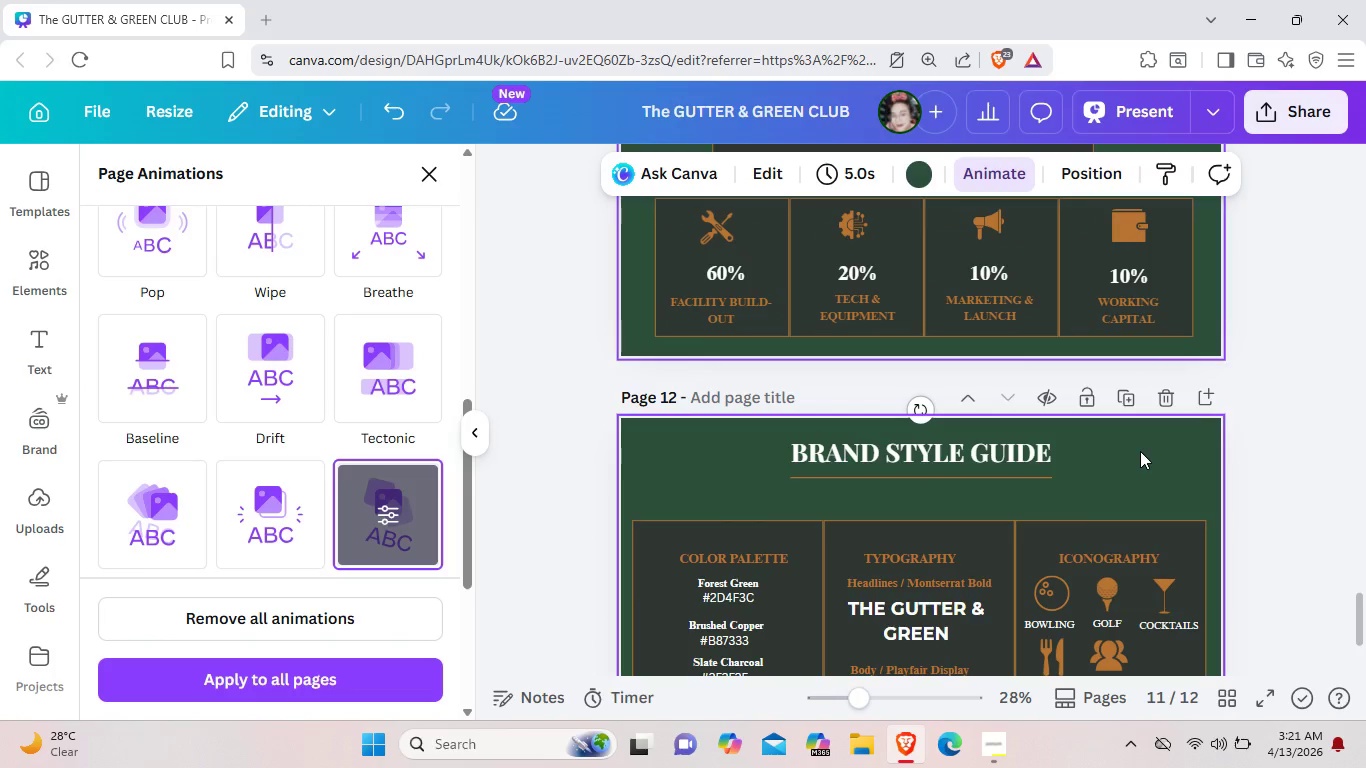 
left_click([1140, 451])
 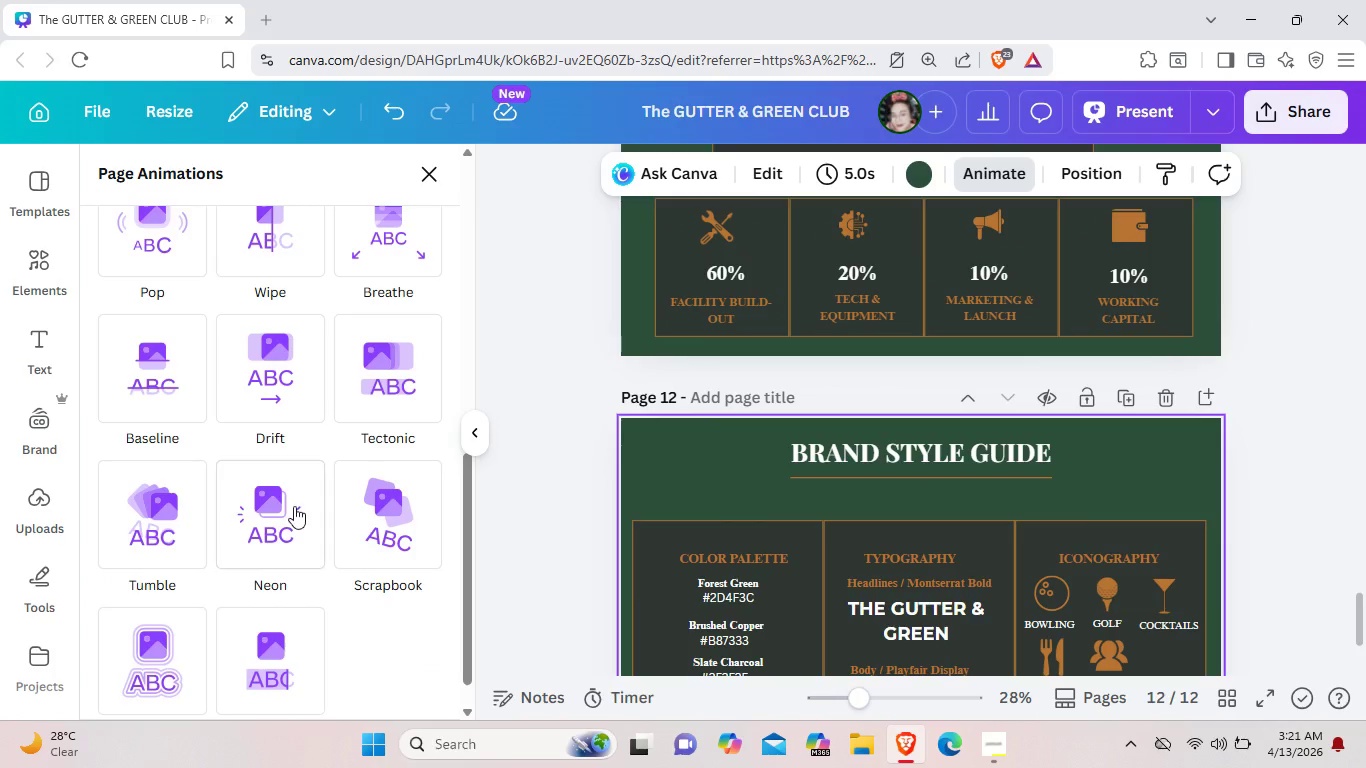 
left_click([283, 509])
 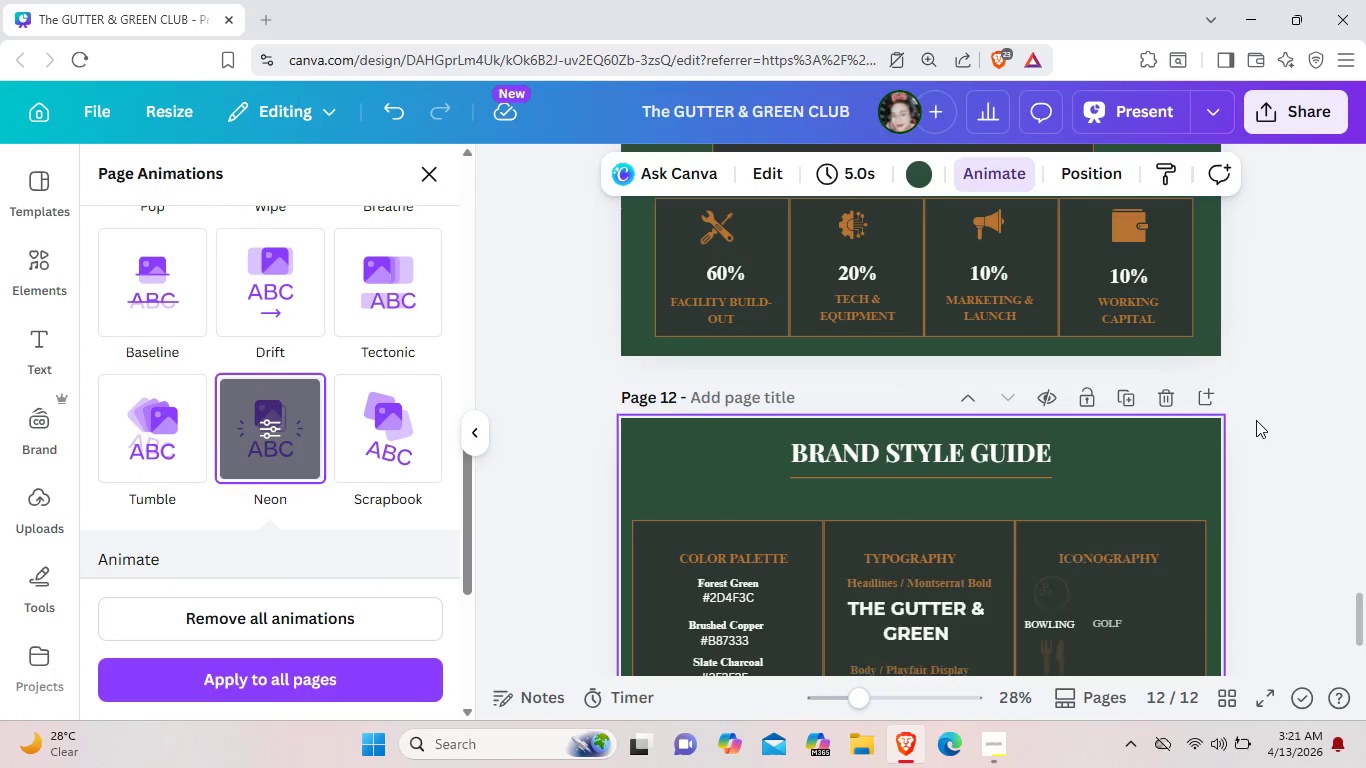 
scroll: coordinate [1256, 420], scroll_direction: down, amount: 4.0
 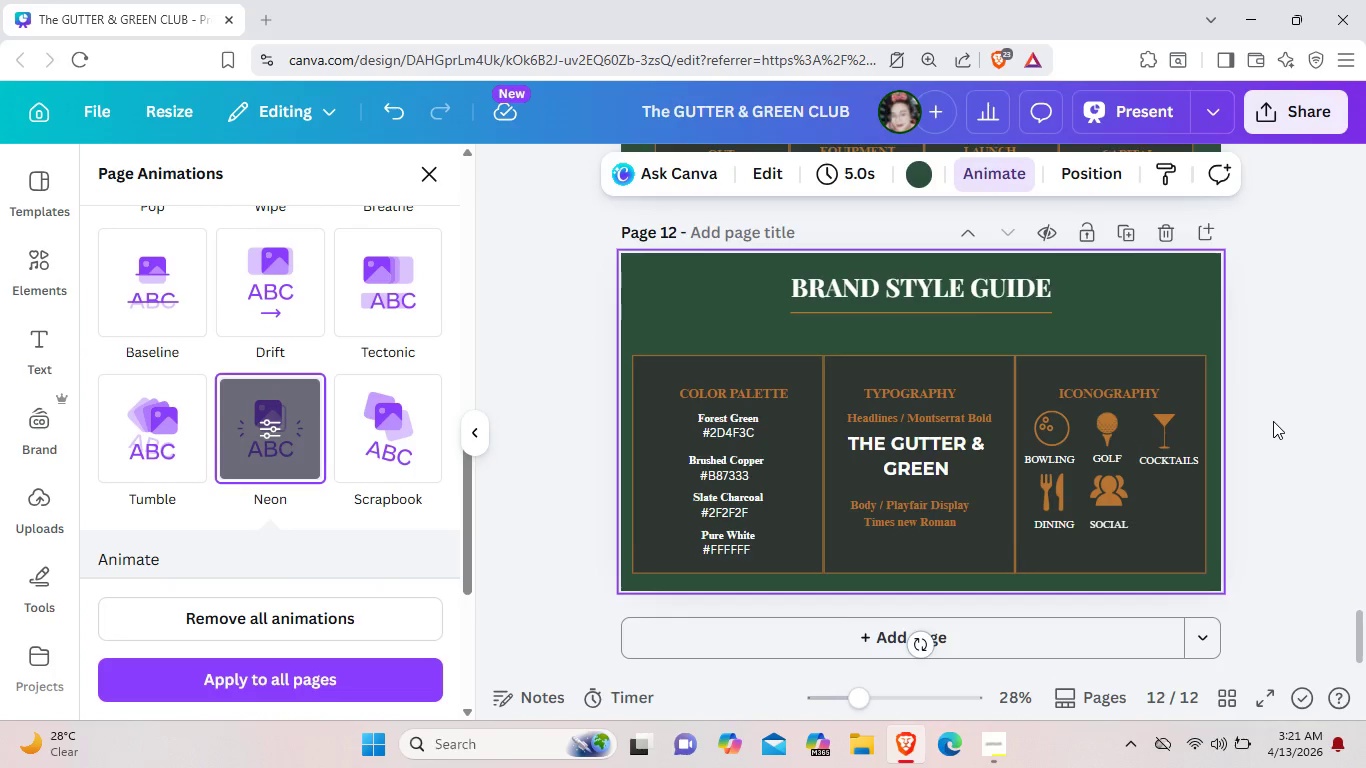 
scroll: coordinate [1269, 429], scroll_direction: up, amount: 4.0
 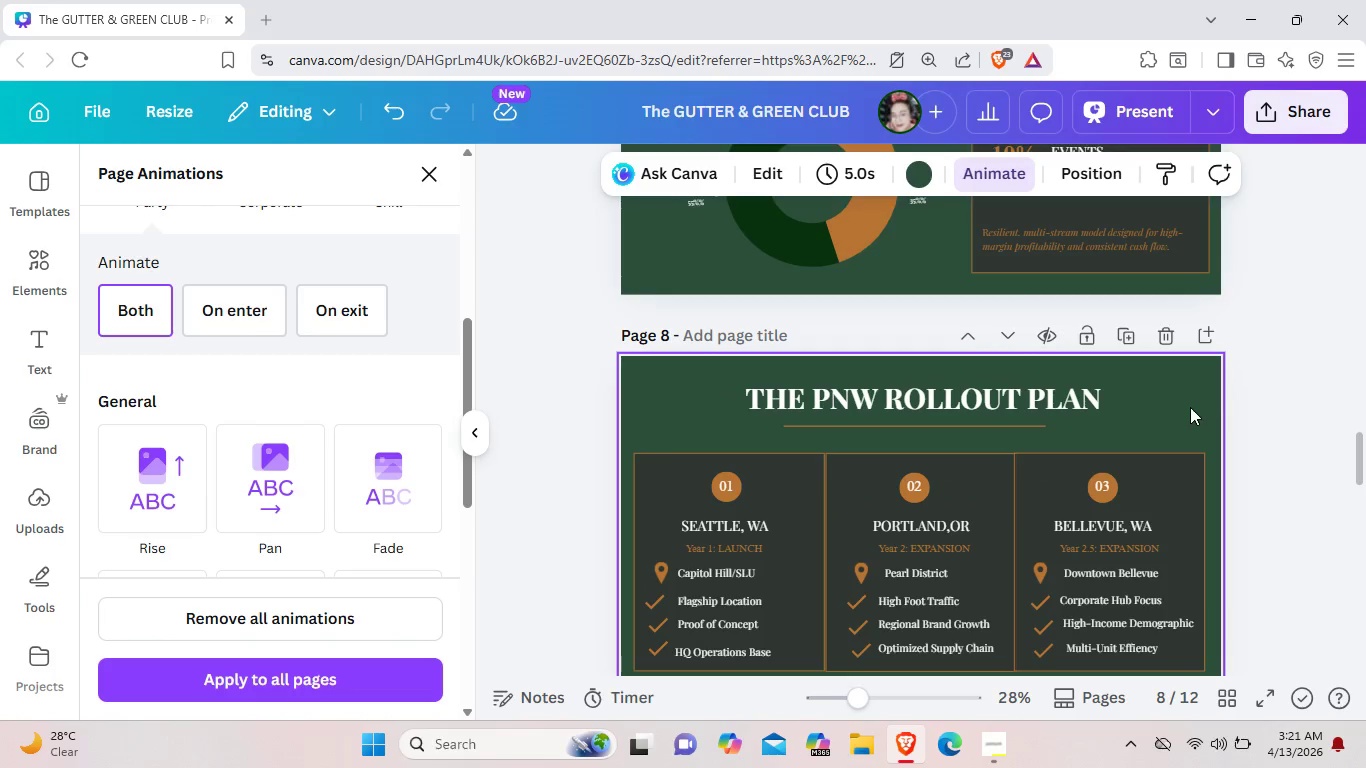 
left_click([1187, 407])
 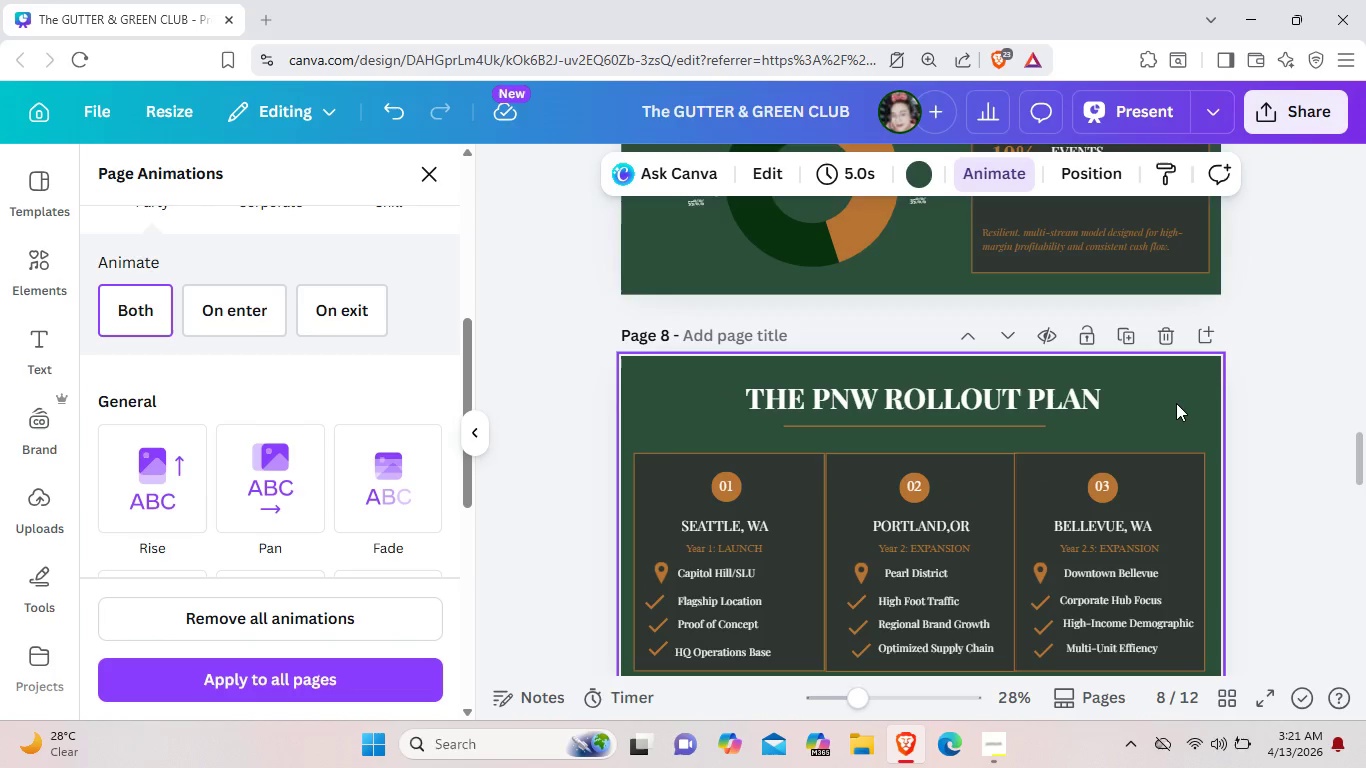 
left_click([1176, 403])
 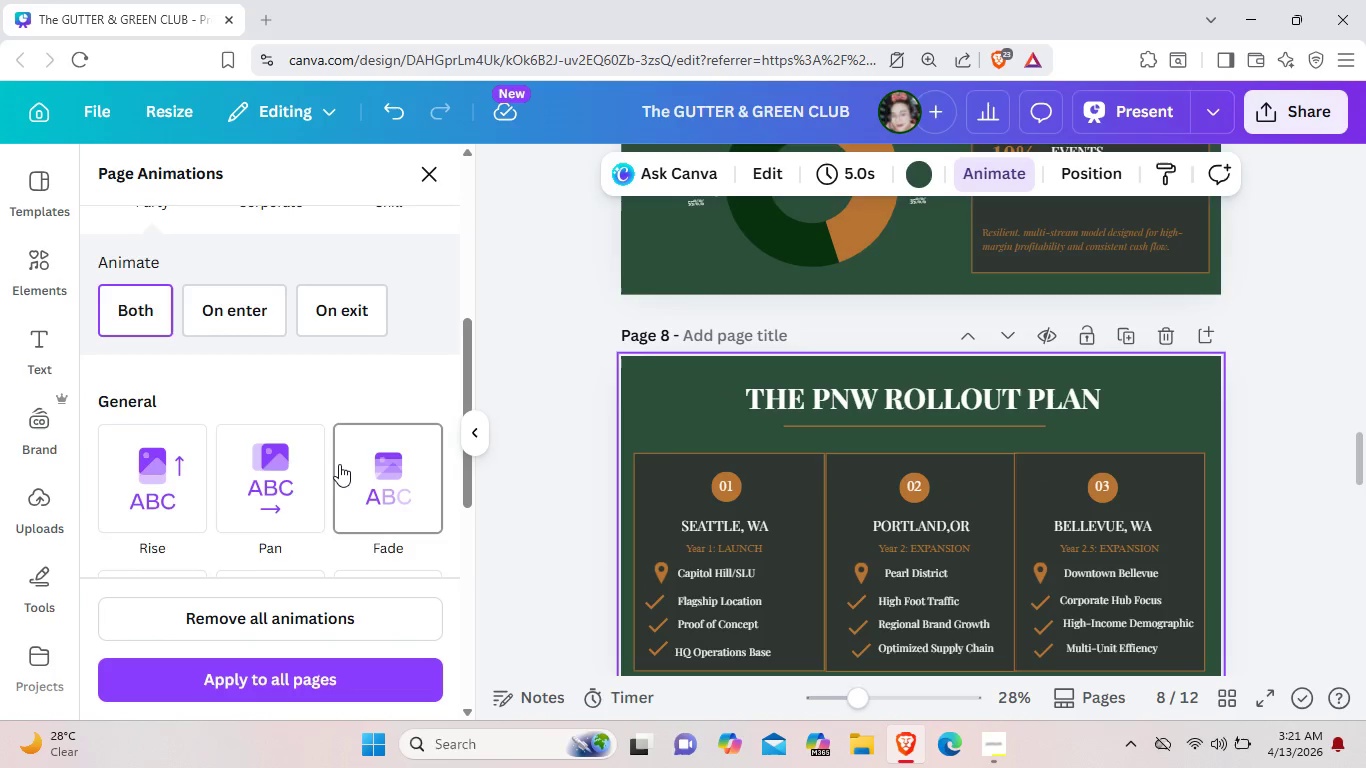 
scroll: coordinate [333, 462], scroll_direction: down, amount: 3.0
 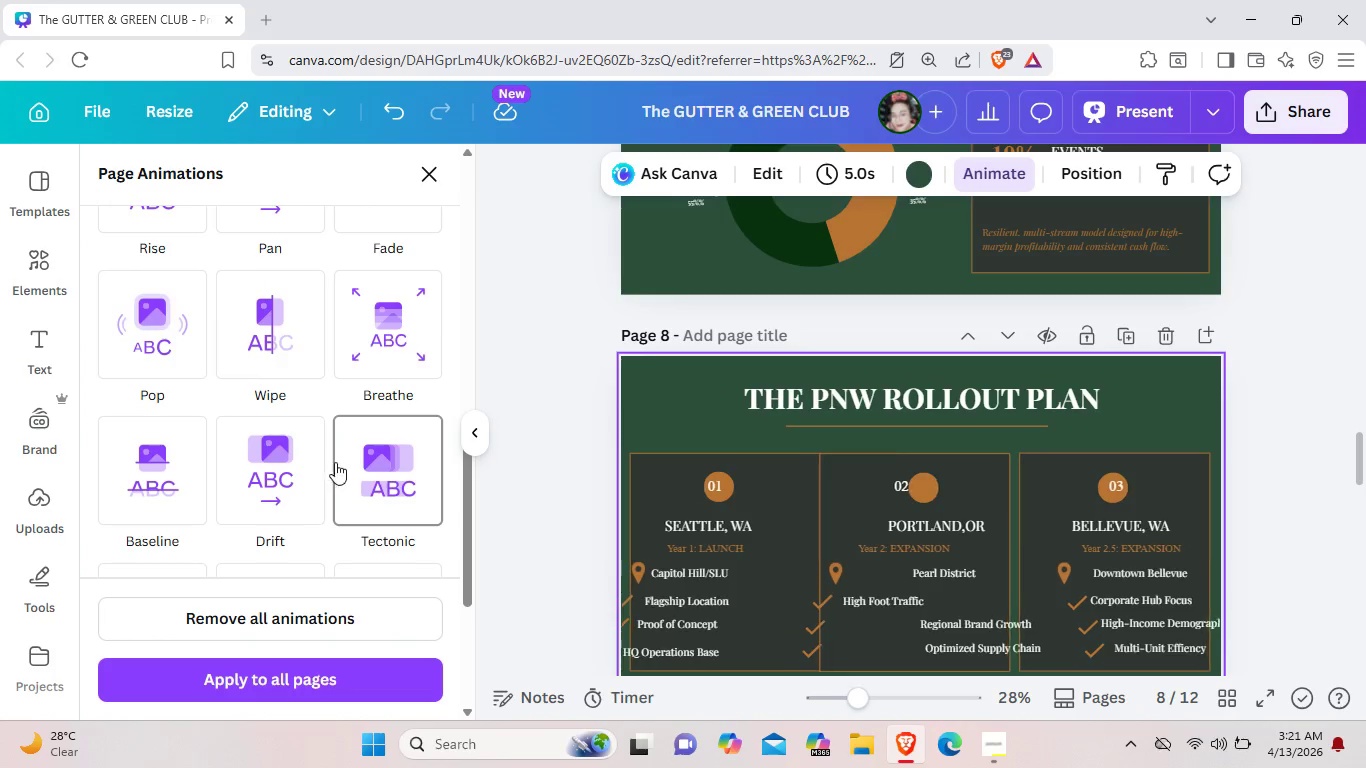 
left_click([366, 462])
 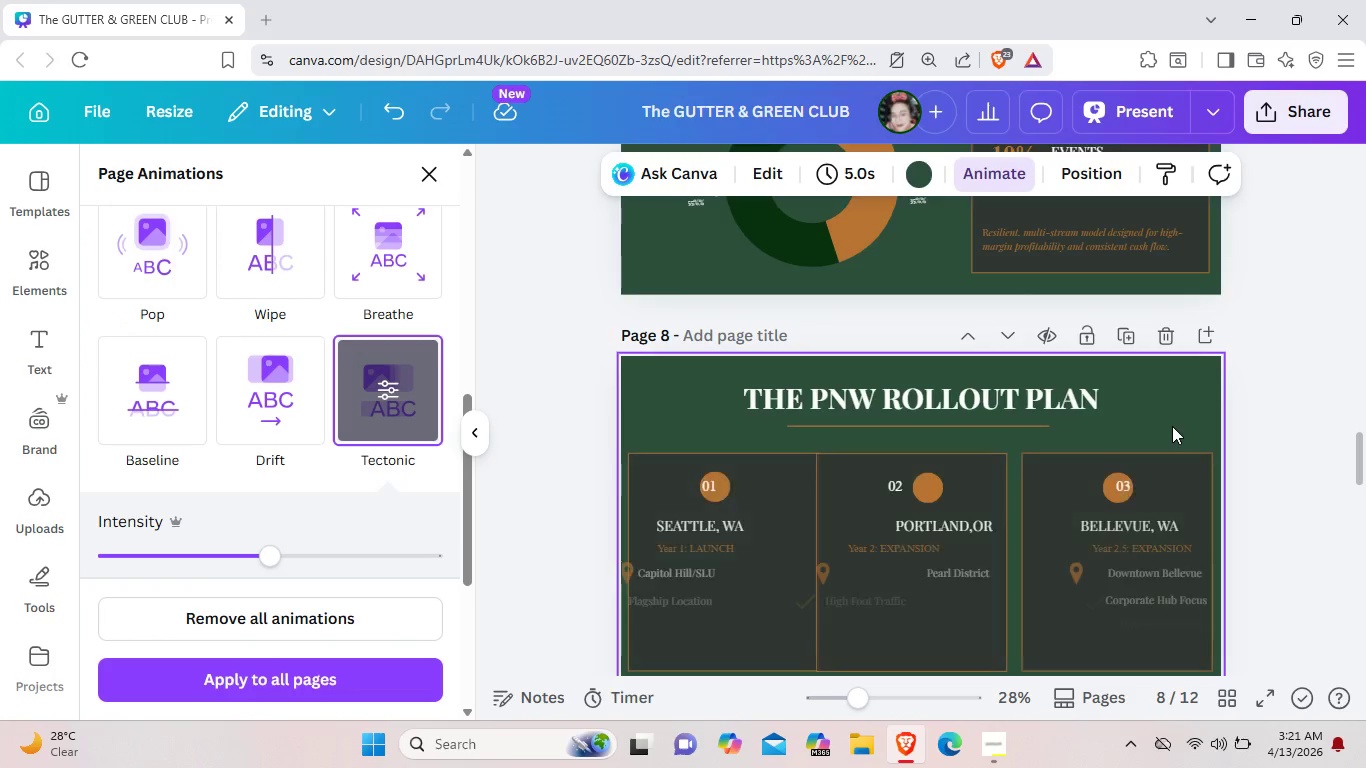 
scroll: coordinate [1172, 426], scroll_direction: up, amount: 2.0
 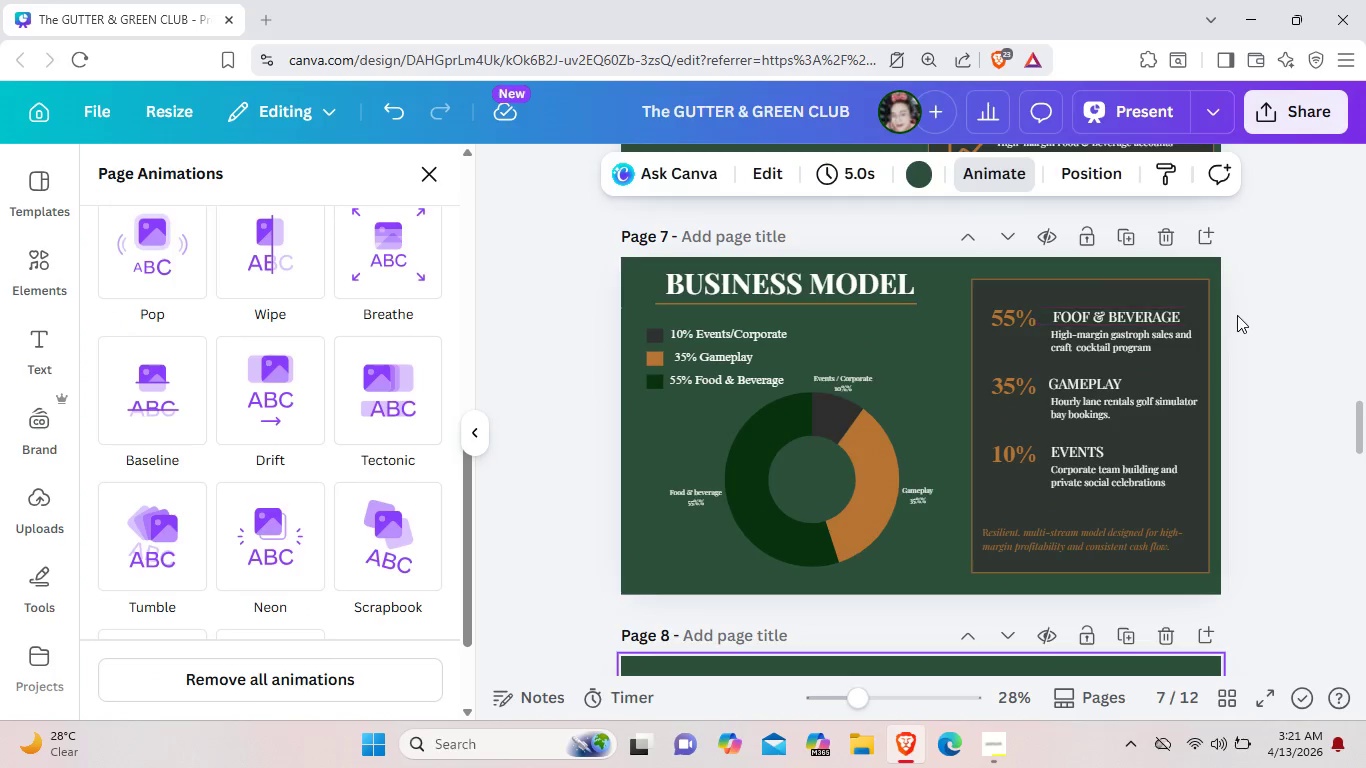 
left_click([1196, 266])
 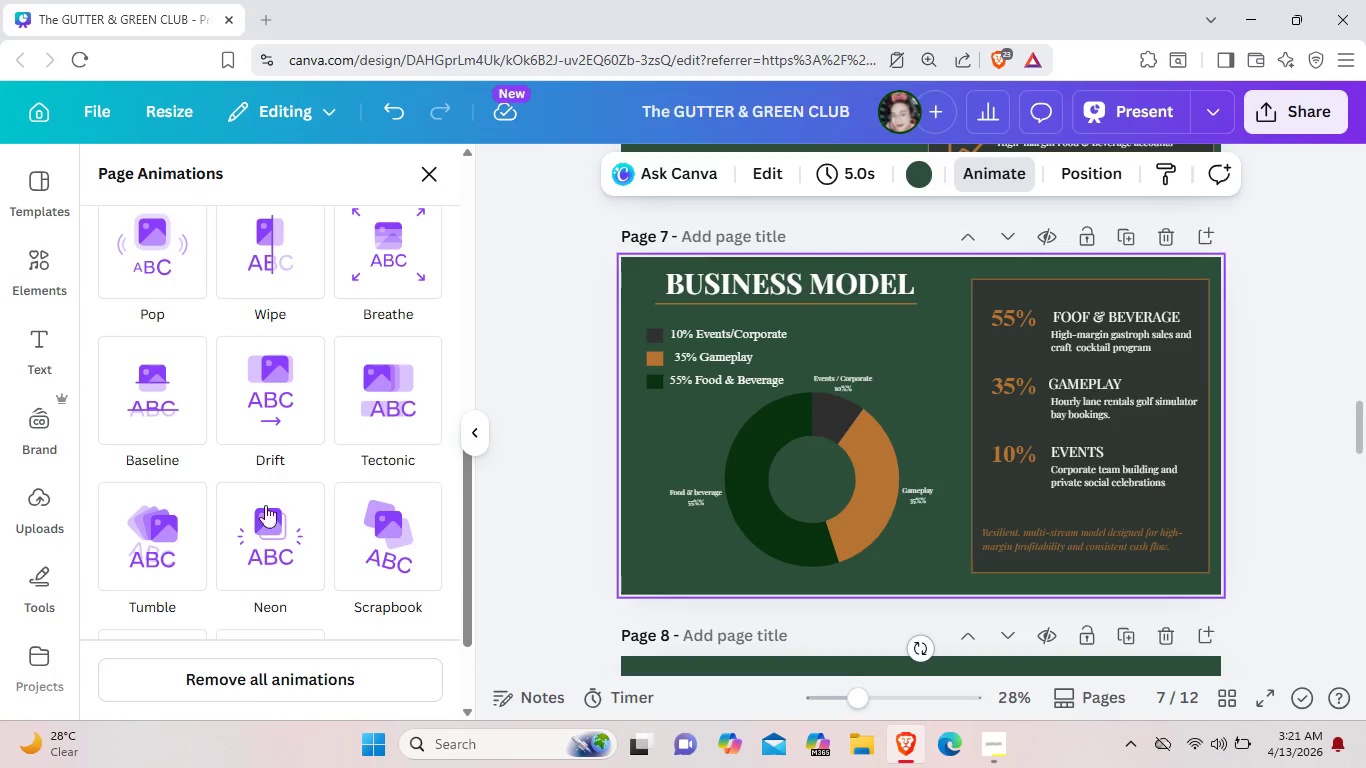 
left_click([174, 524])
 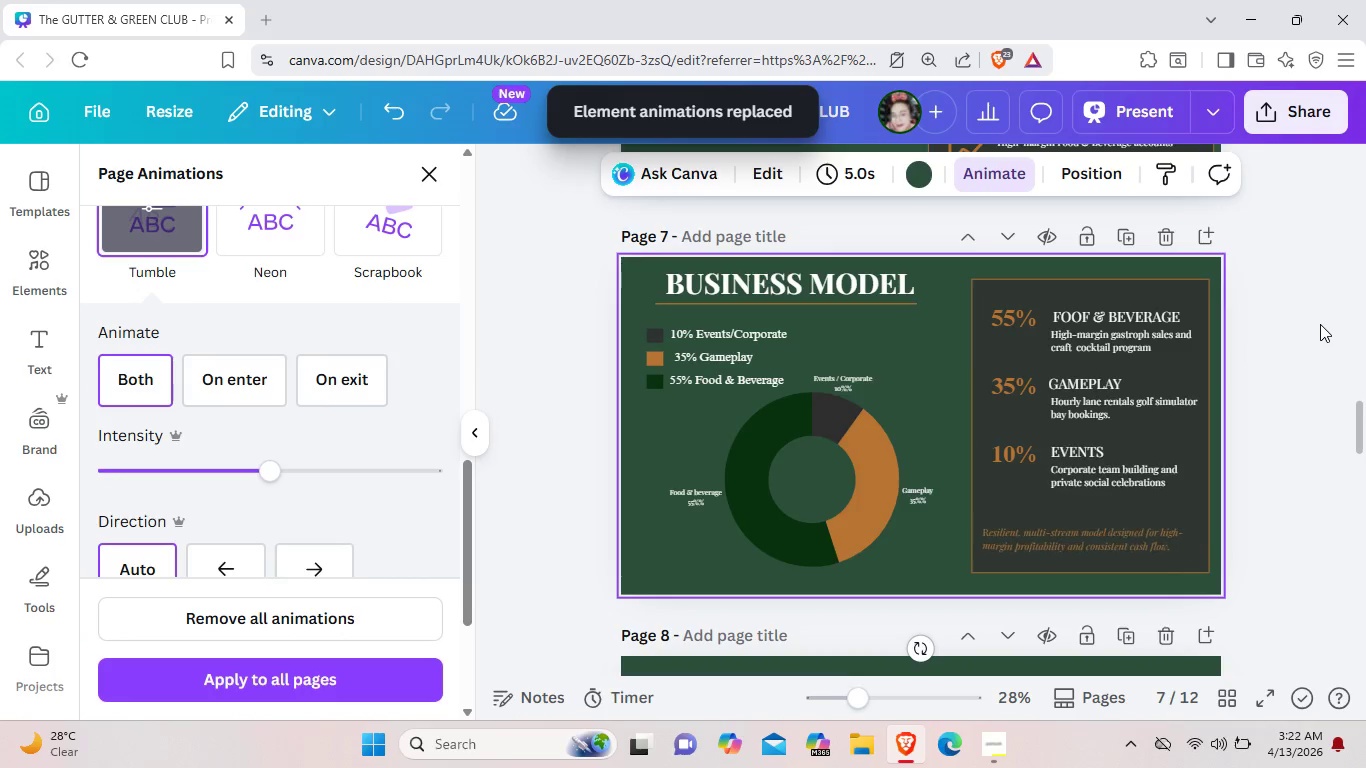 
scroll: coordinate [1320, 324], scroll_direction: up, amount: 4.0
 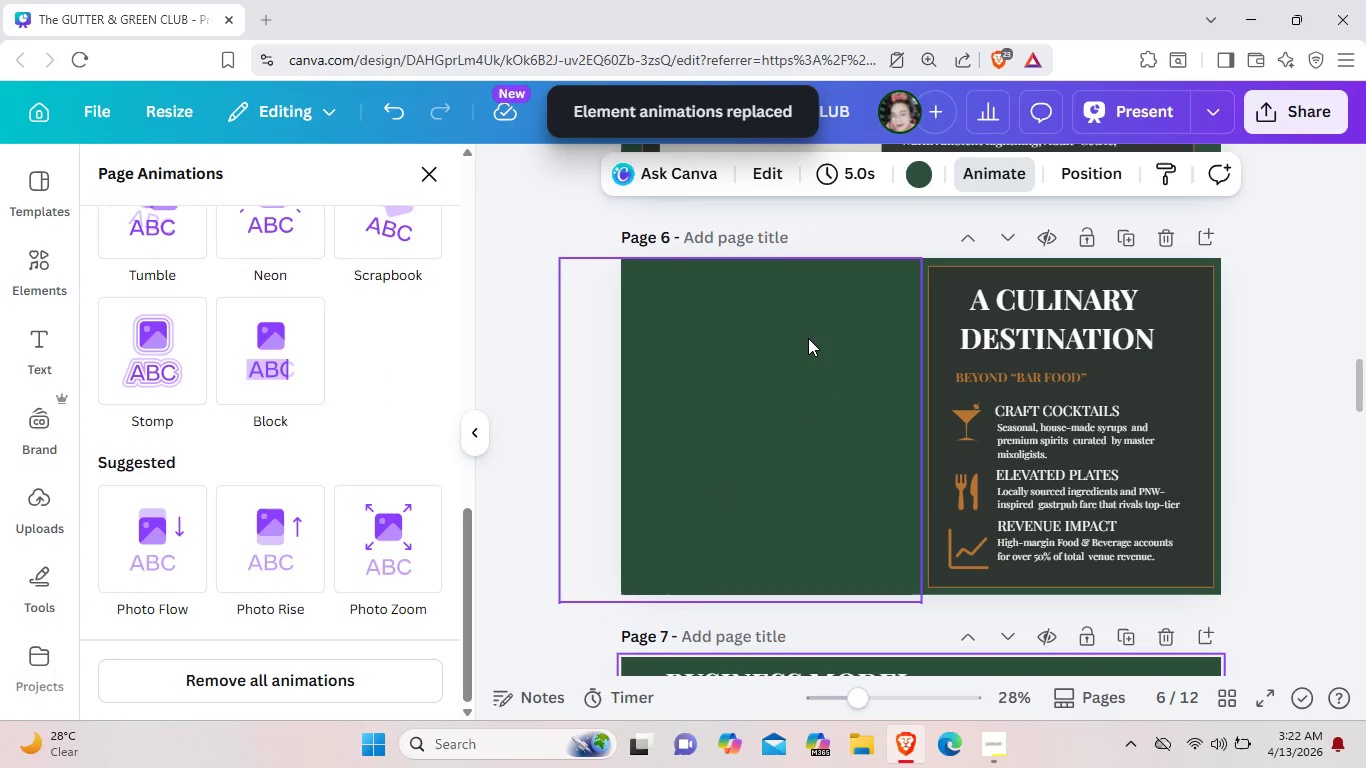 
left_click([808, 338])
 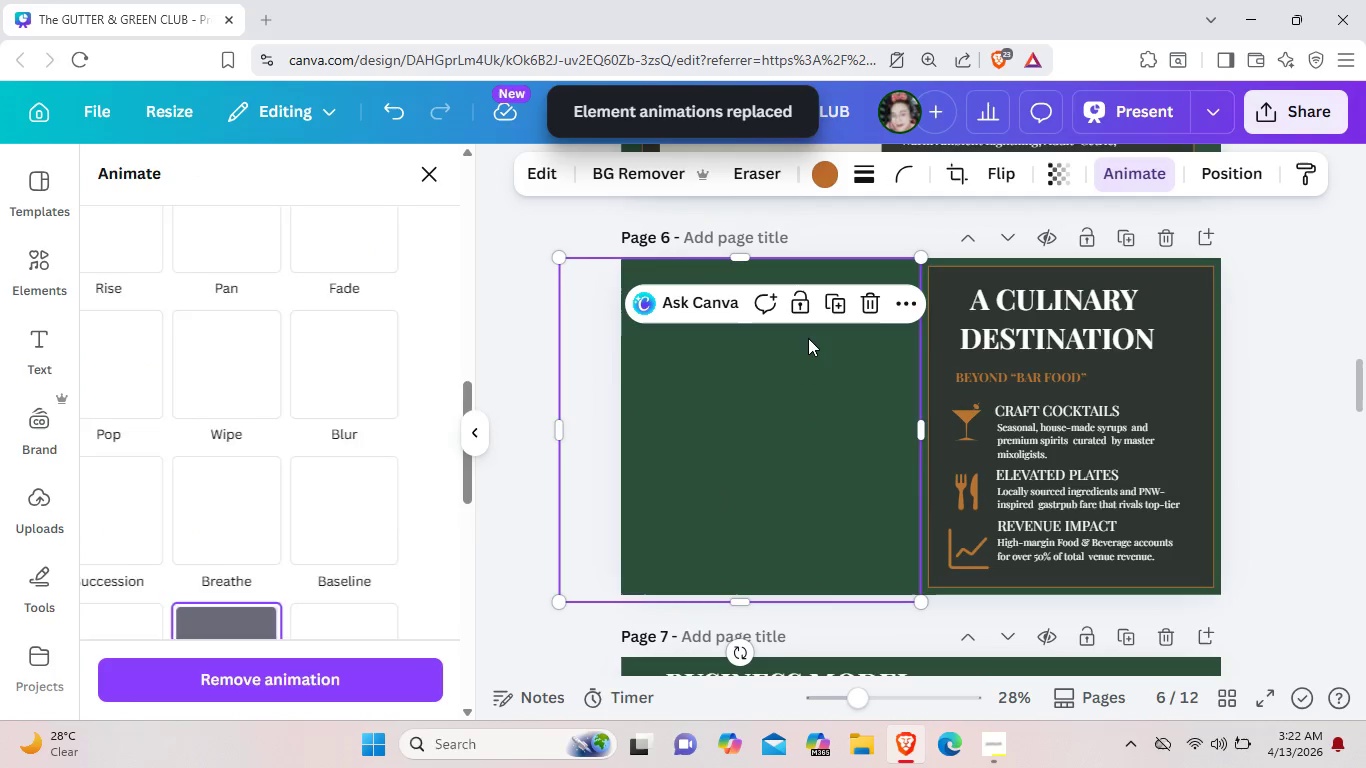 
left_click_drag(start_coordinate=[808, 338], to_coordinate=[810, 343])
 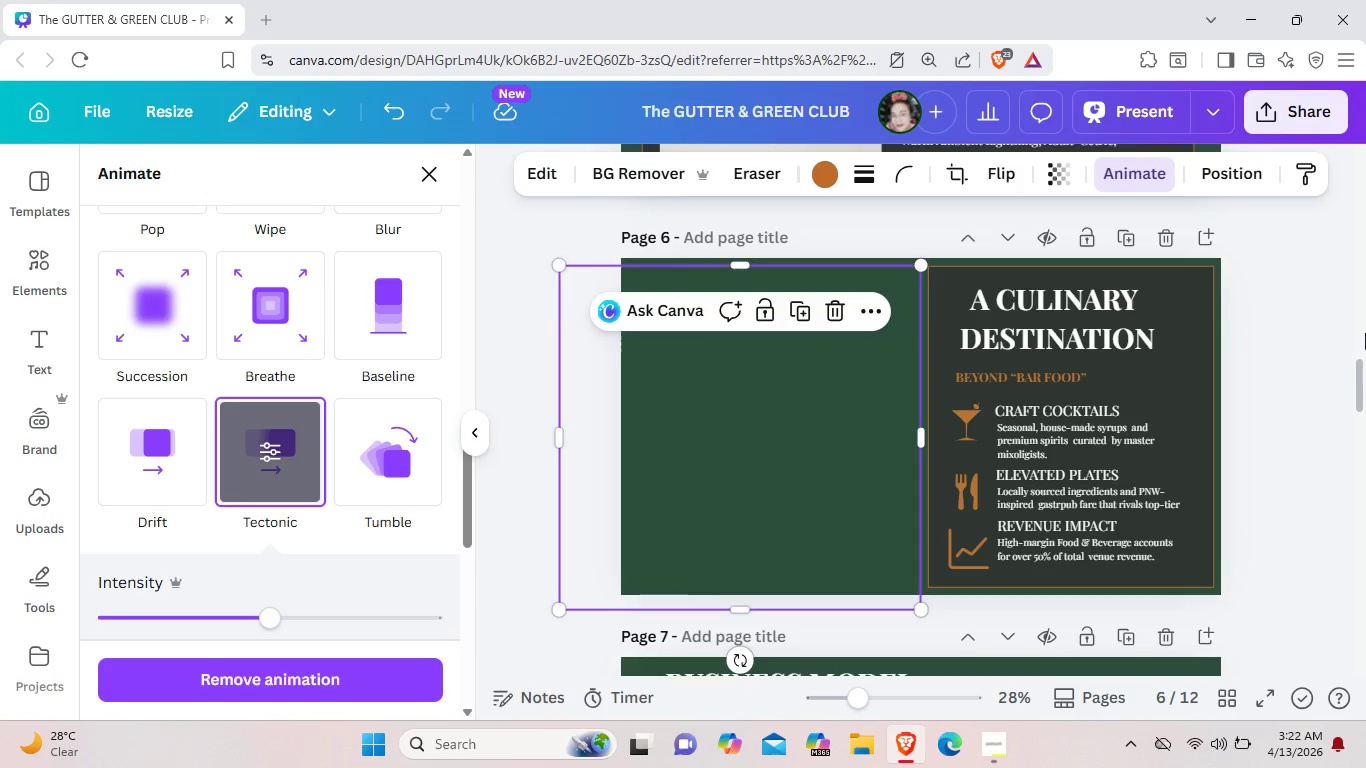 
left_click([1365, 333])
 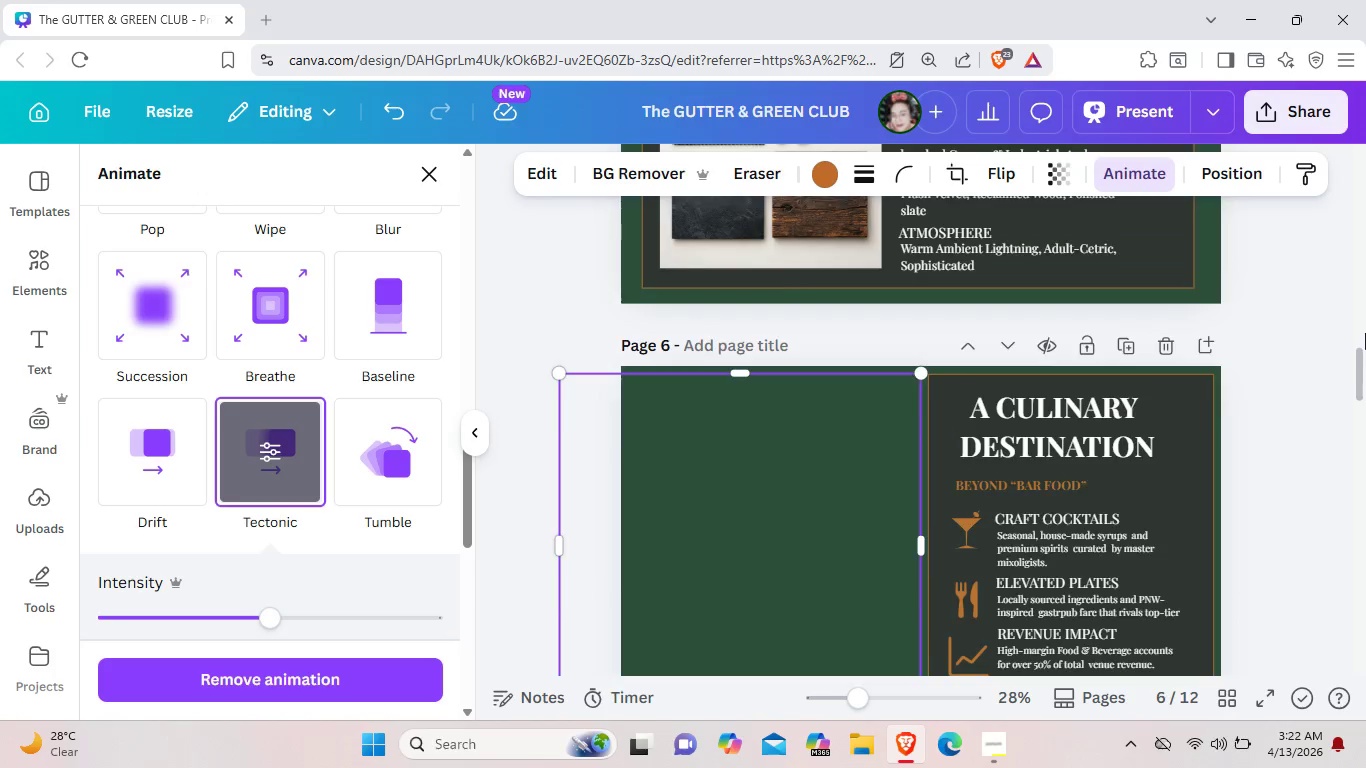 
double_click([1365, 333])
 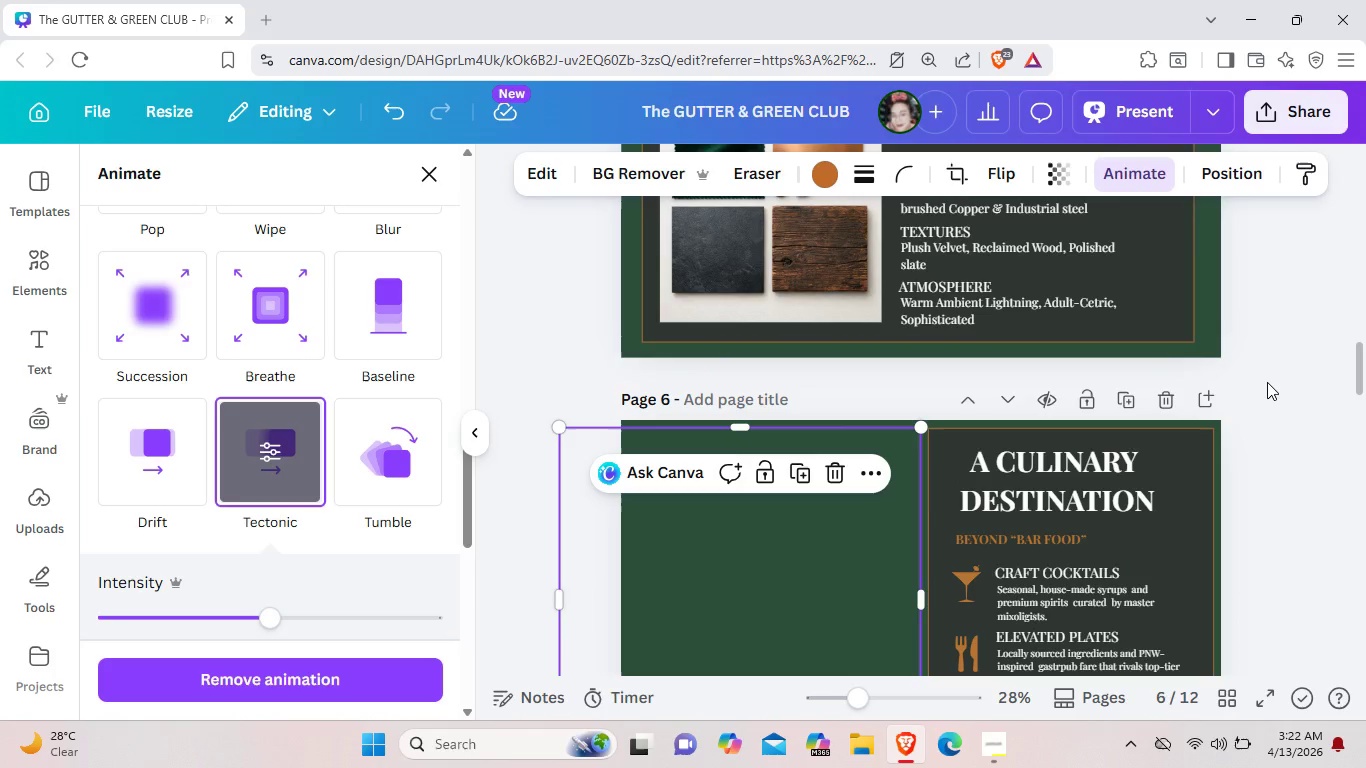 
left_click([1267, 382])
 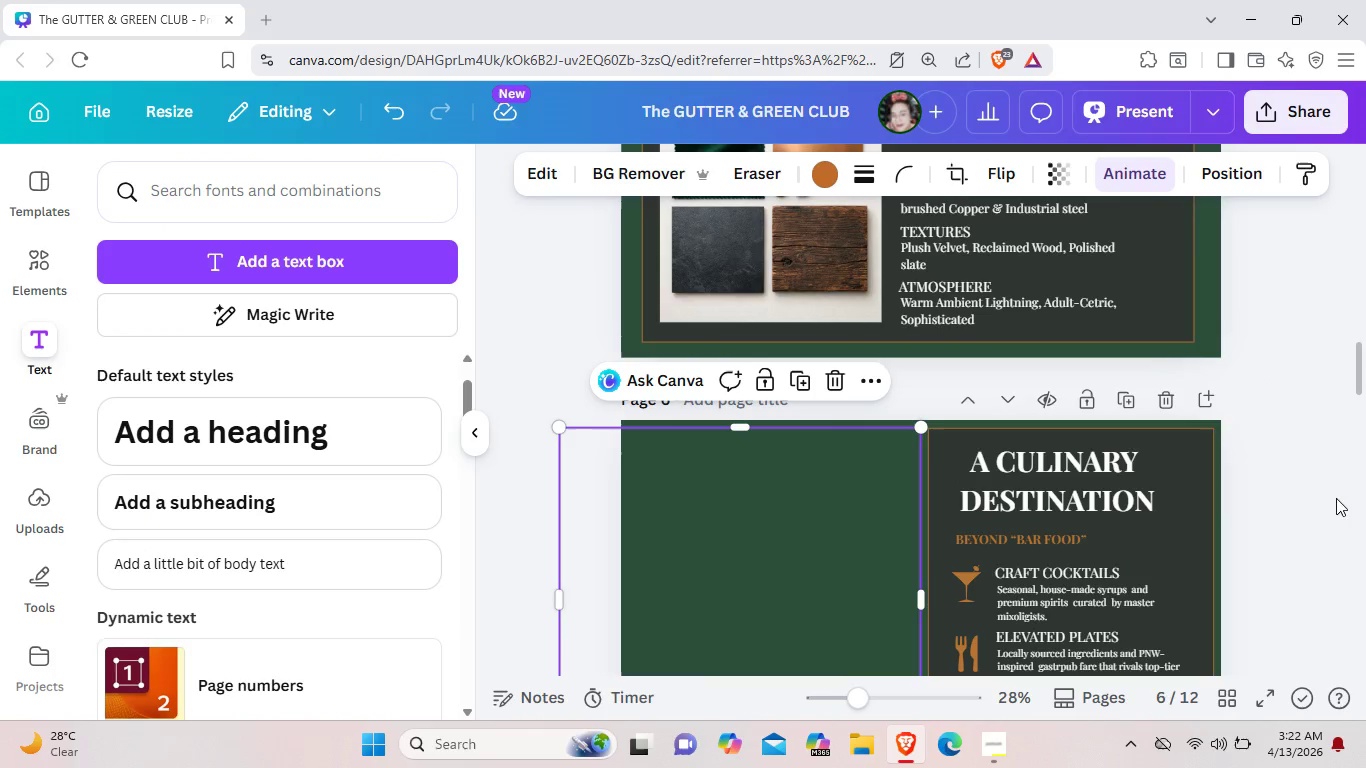 
left_click([1336, 542])
 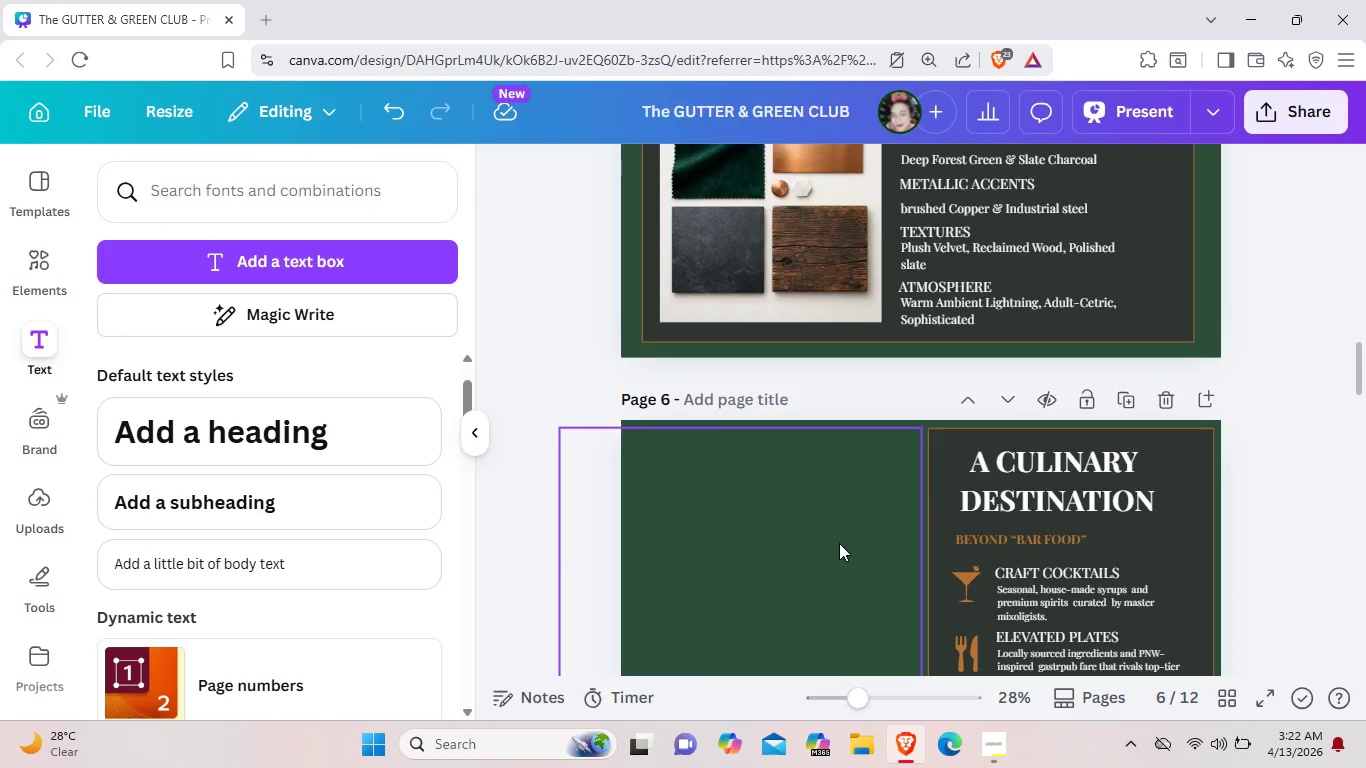 
left_click([839, 543])
 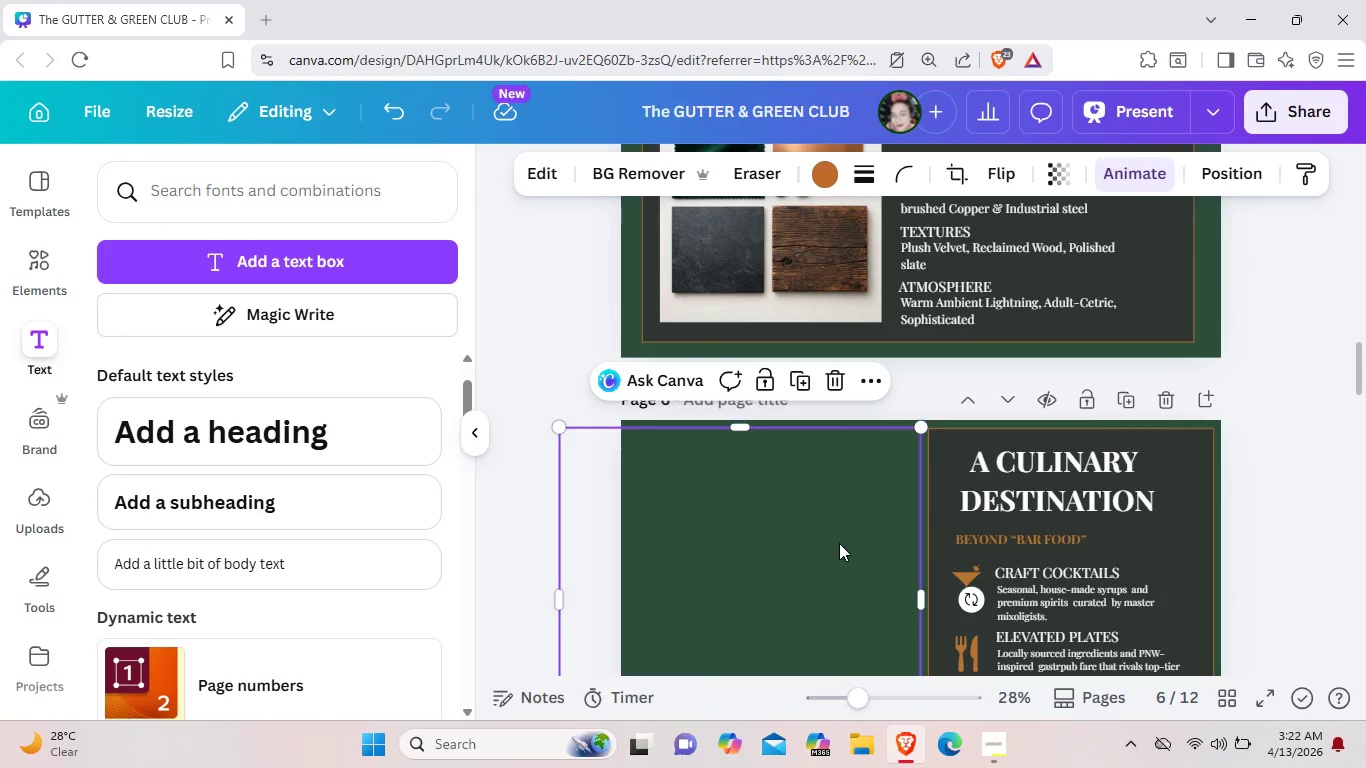 
right_click([839, 543])
 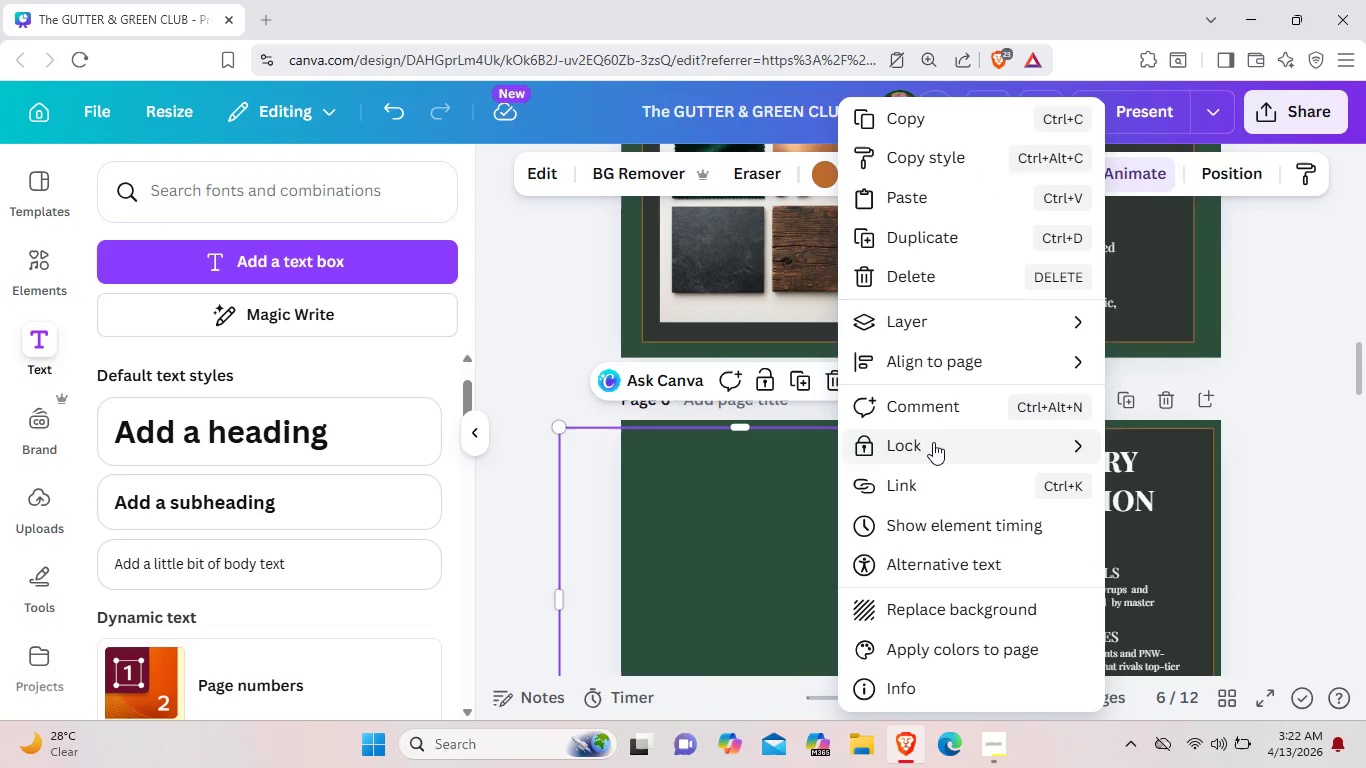 
mouse_move([932, 330])
 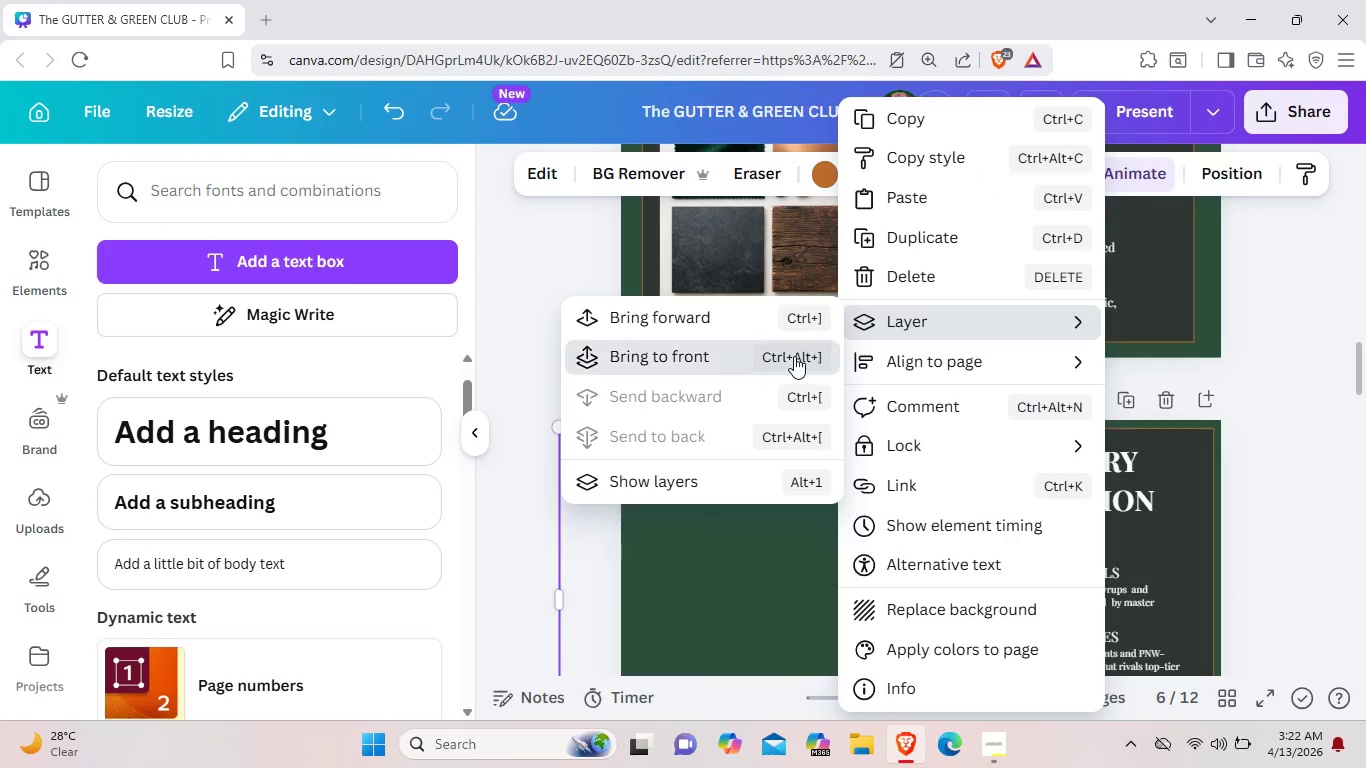 
left_click([794, 356])
 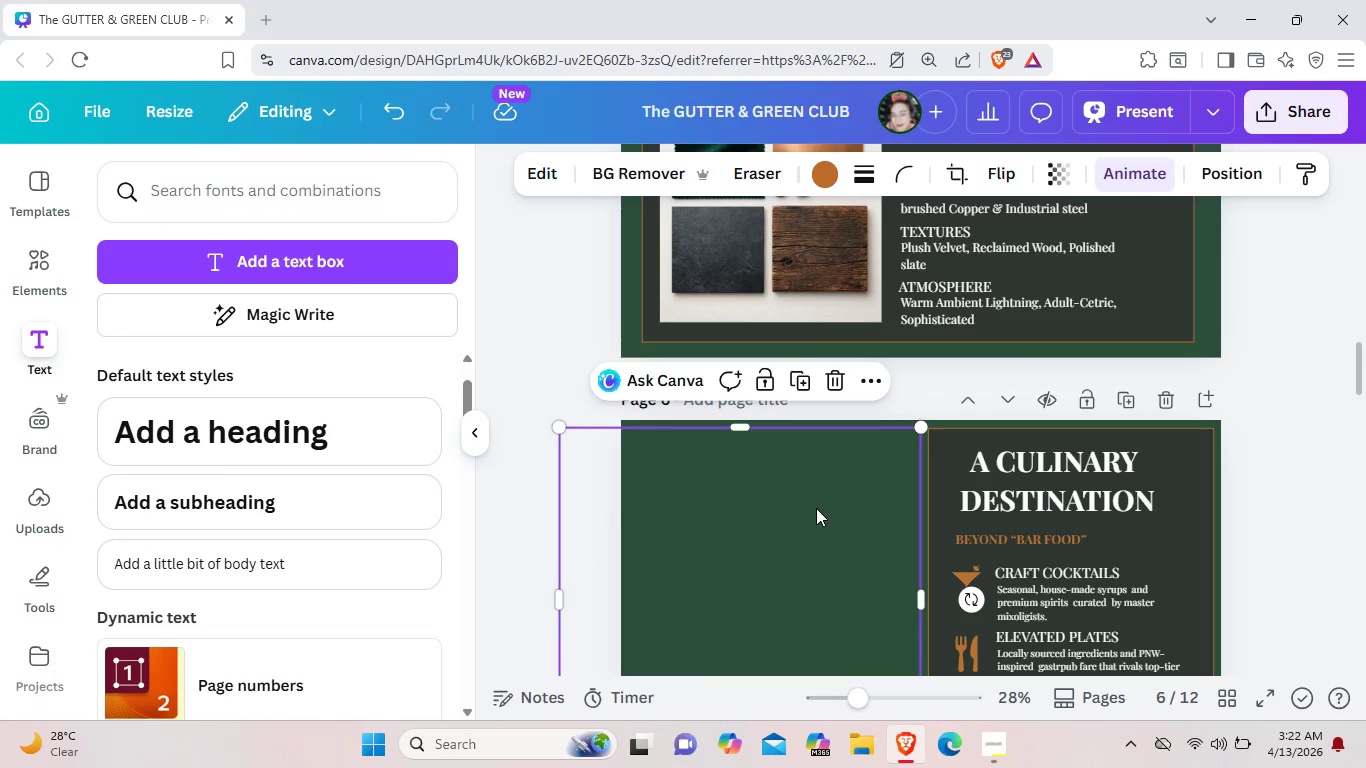 
left_click_drag(start_coordinate=[818, 510], to_coordinate=[811, 515])
 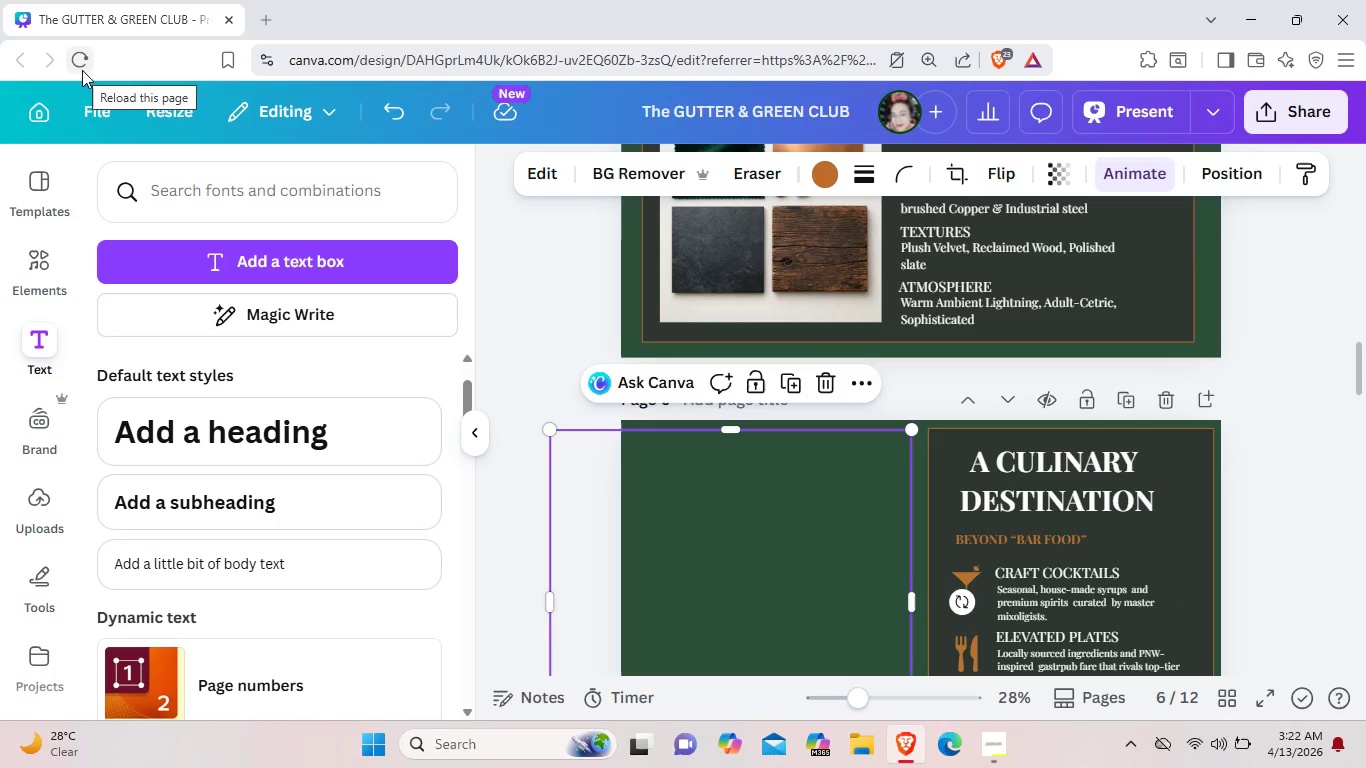 
left_click([82, 67])
 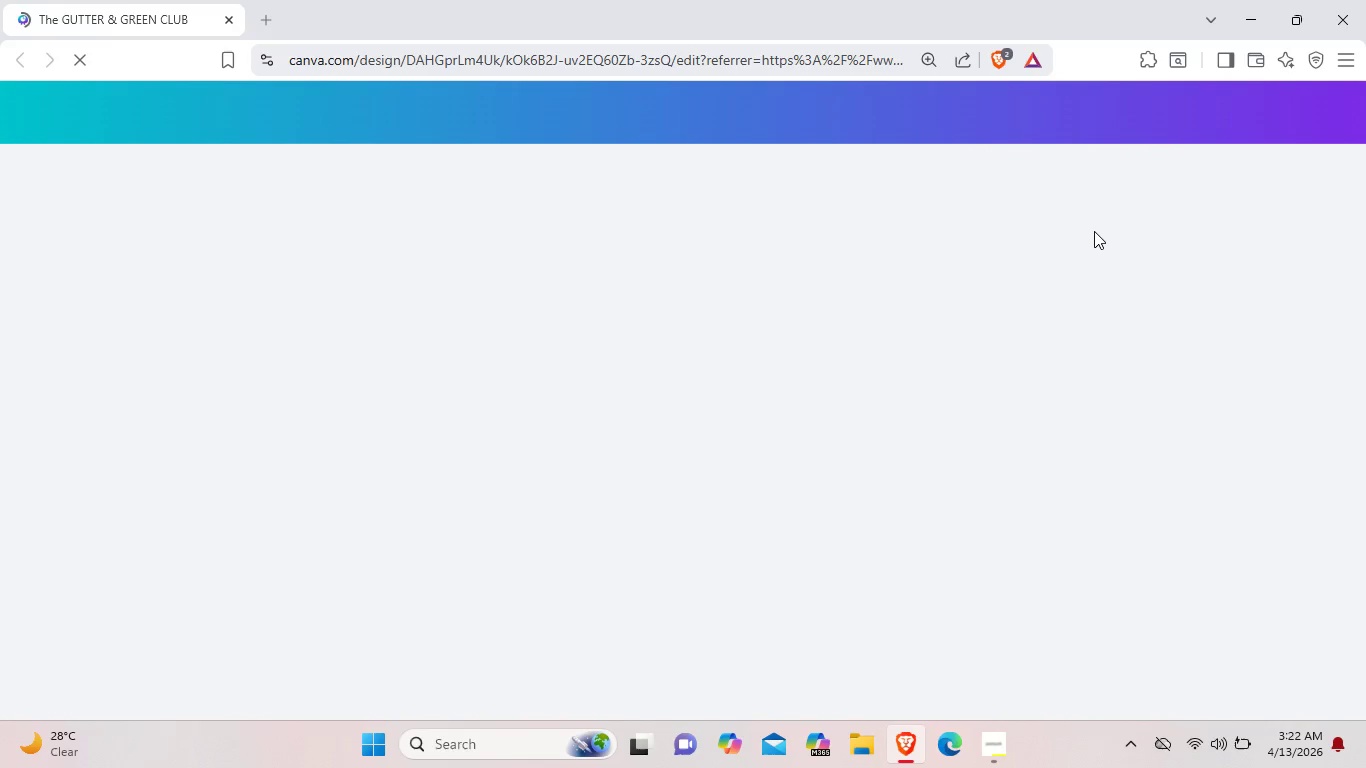 
wait(9.42)
 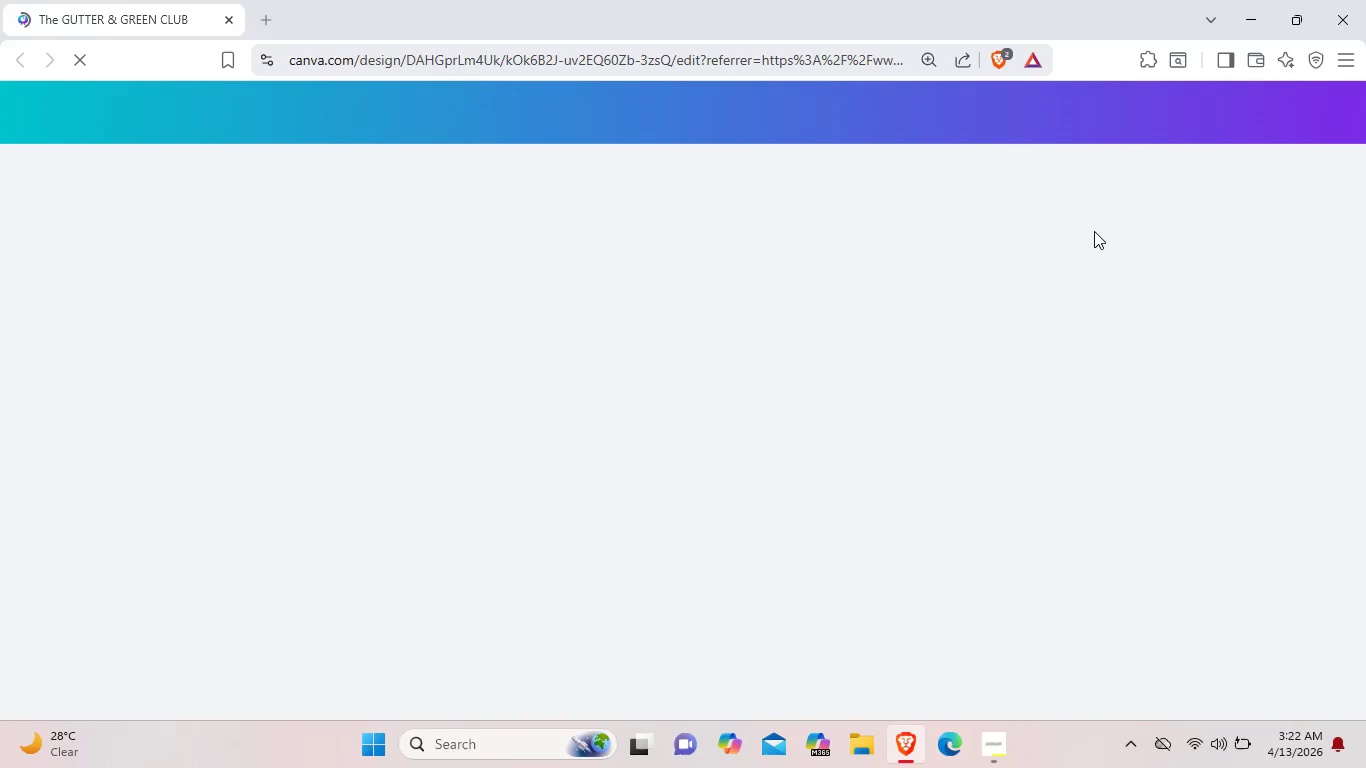 
left_click([1316, 364])
 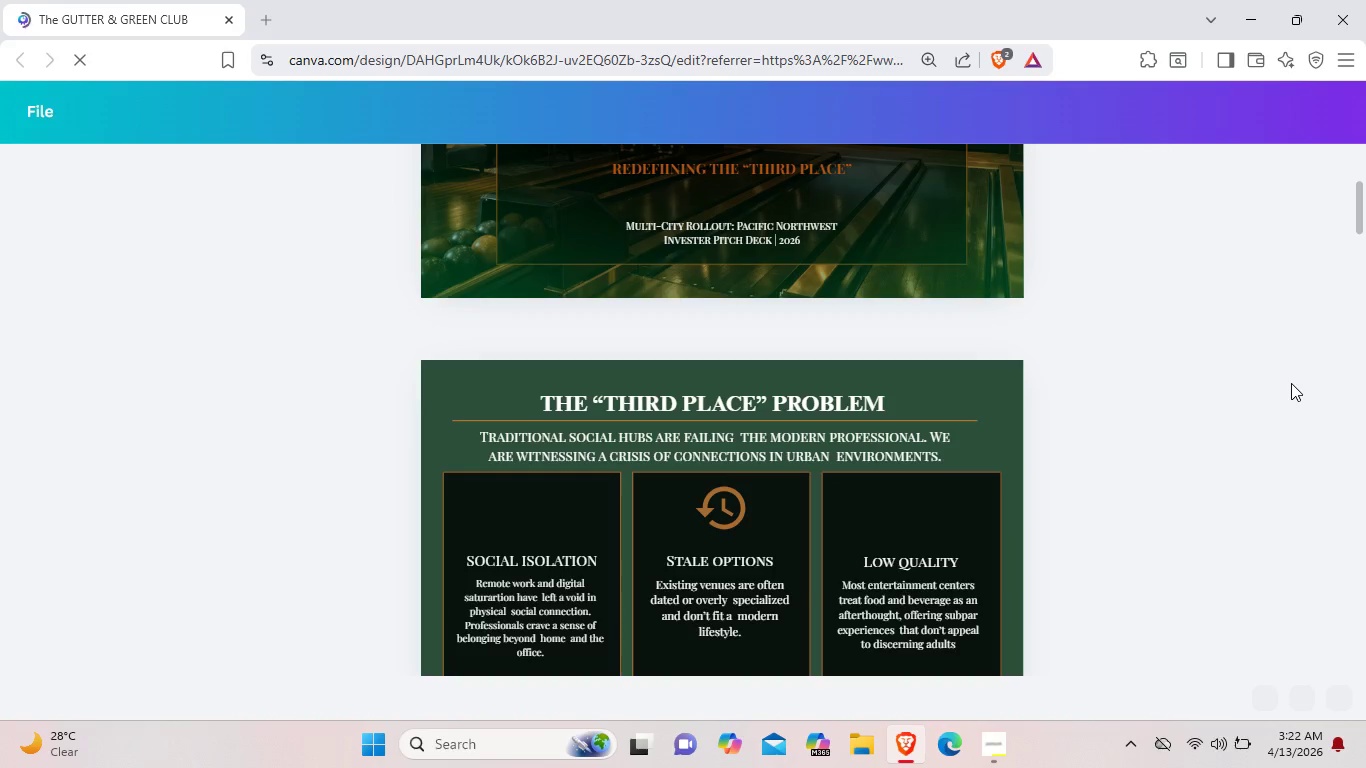 
left_click([1291, 384])
 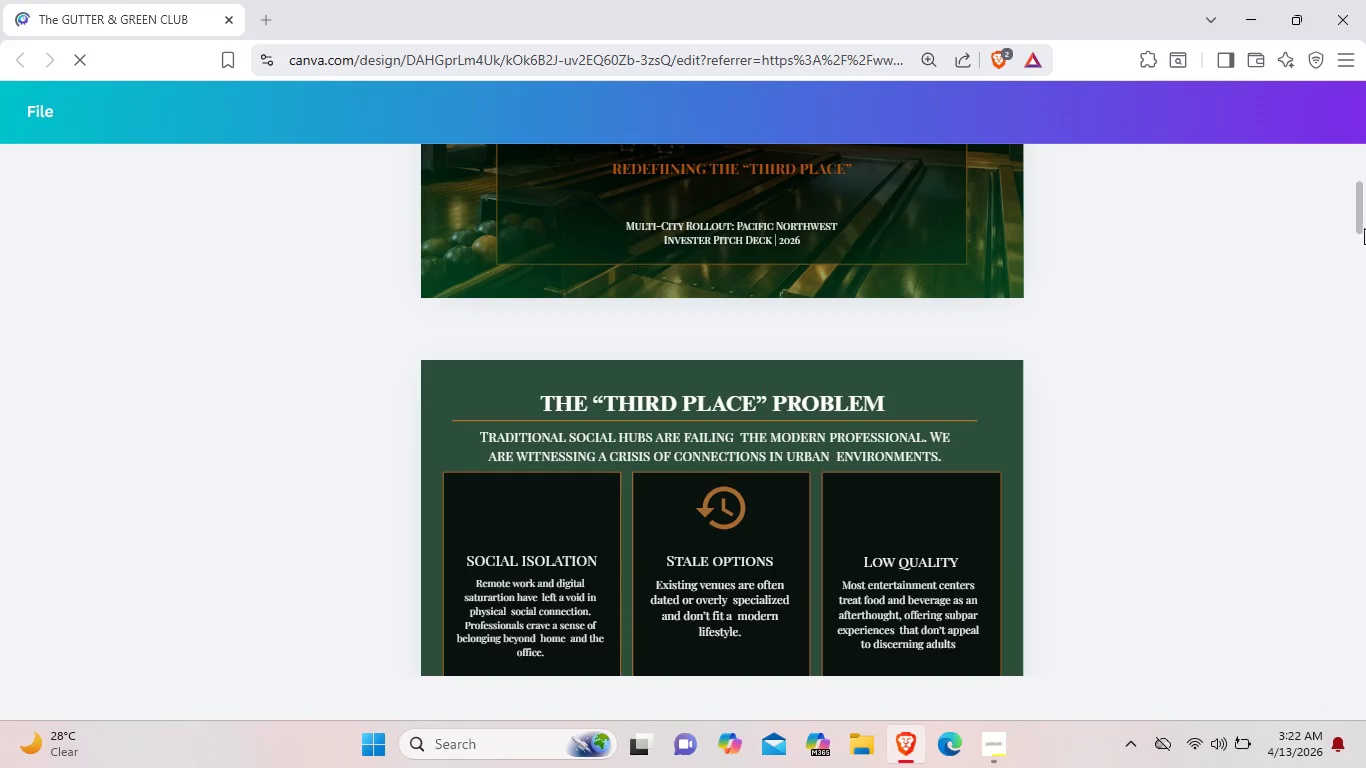 
left_click_drag(start_coordinate=[1360, 220], to_coordinate=[1365, 166])
 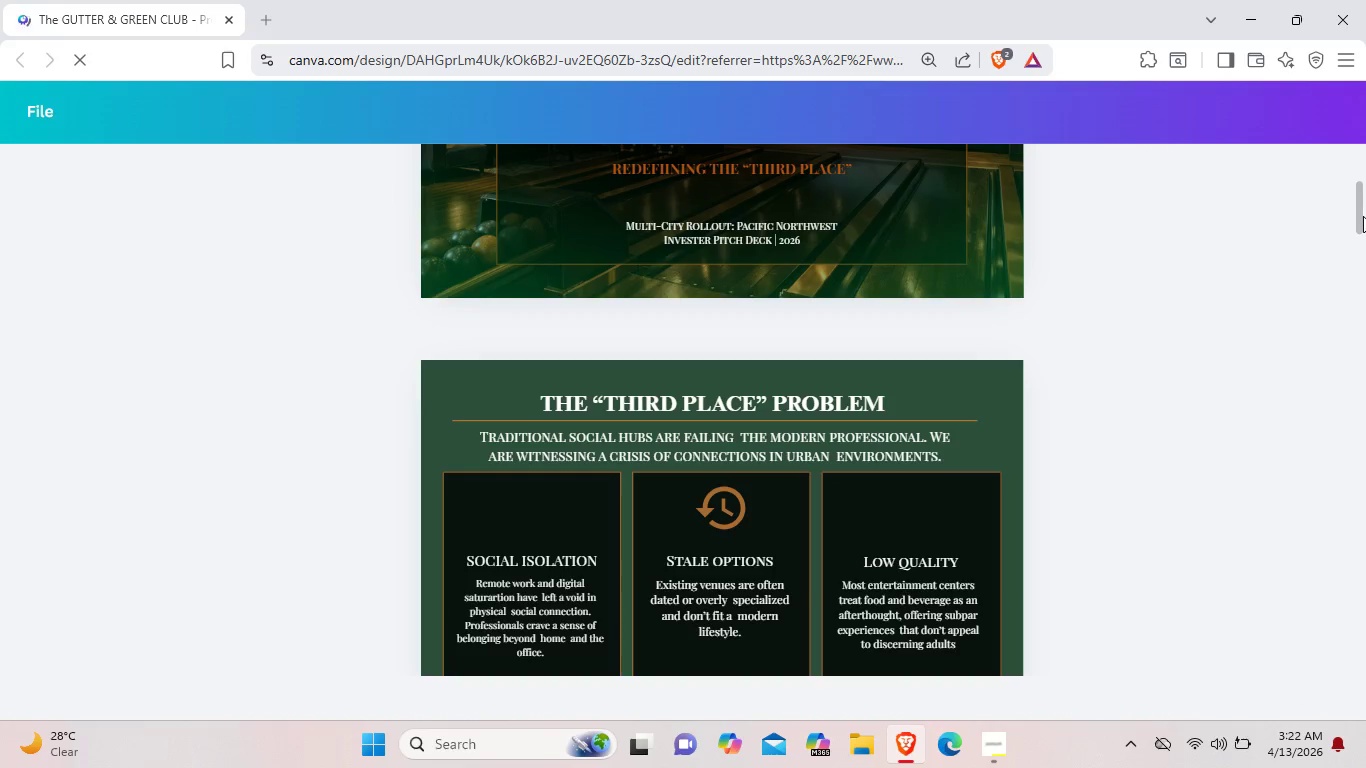 
left_click_drag(start_coordinate=[1363, 216], to_coordinate=[1360, 159])